 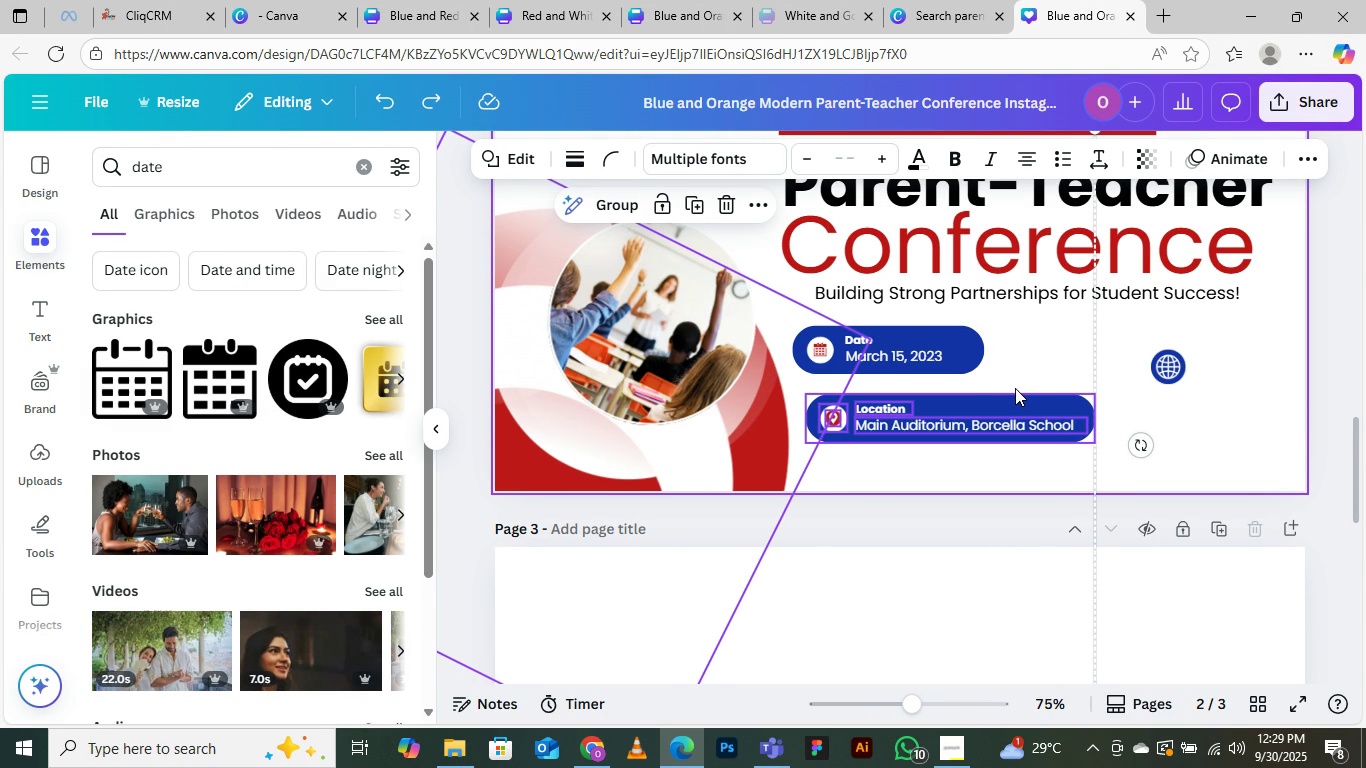 
key(Control+Z)
 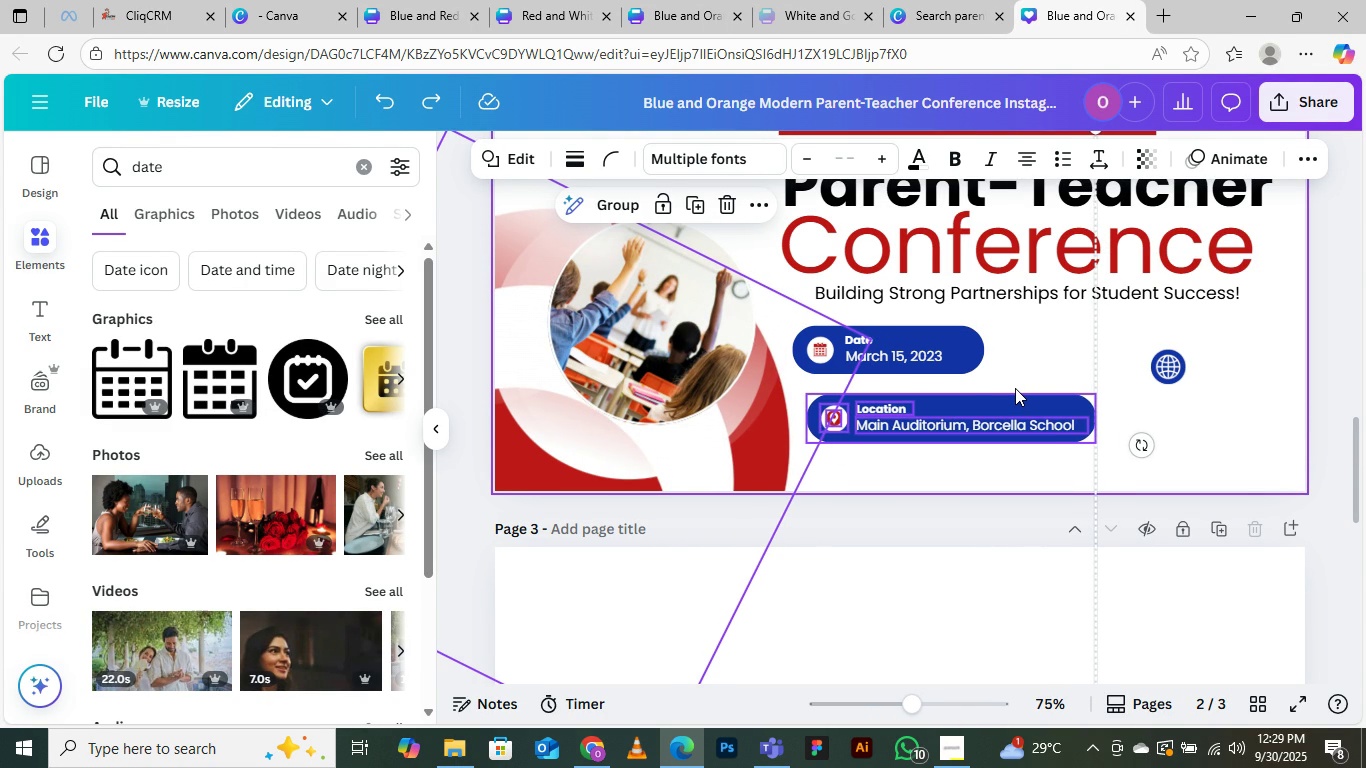 
key(Control+Z)
 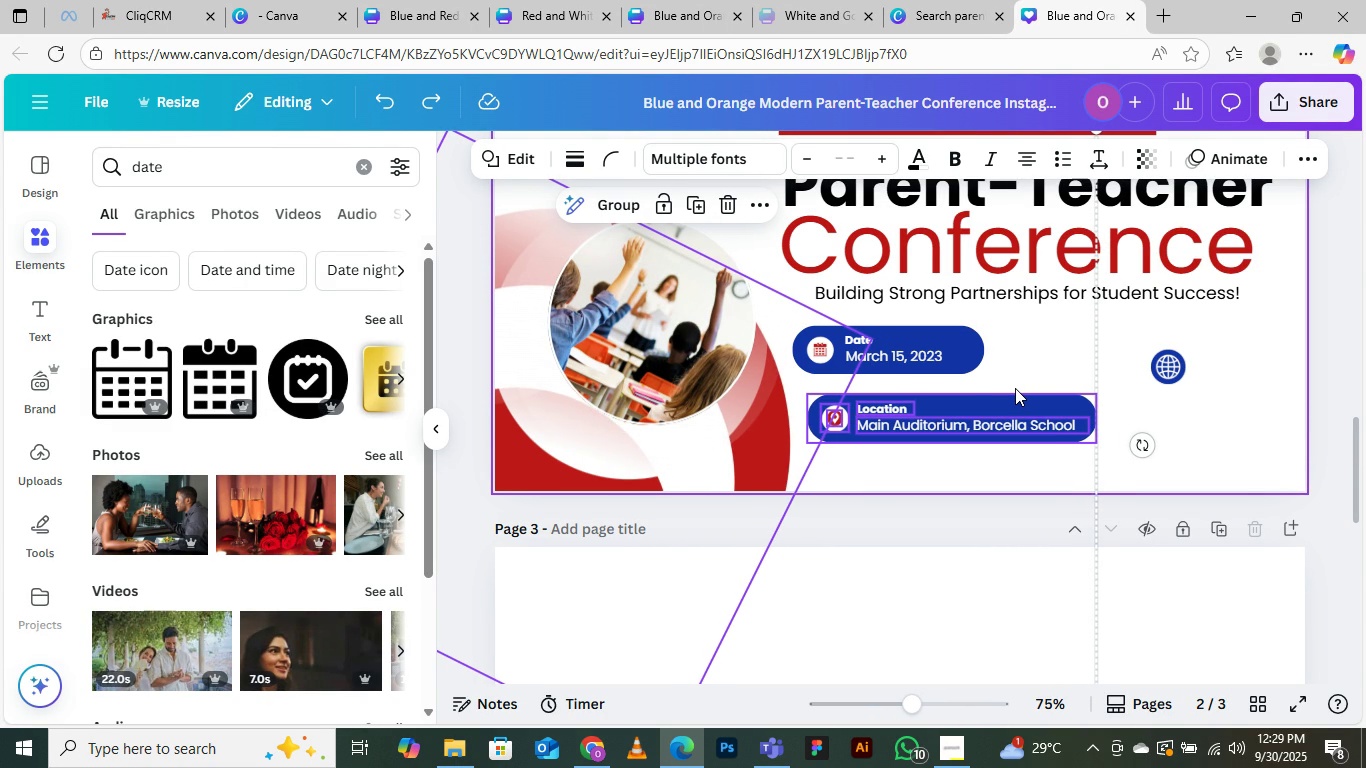 
key(Control+Z)
 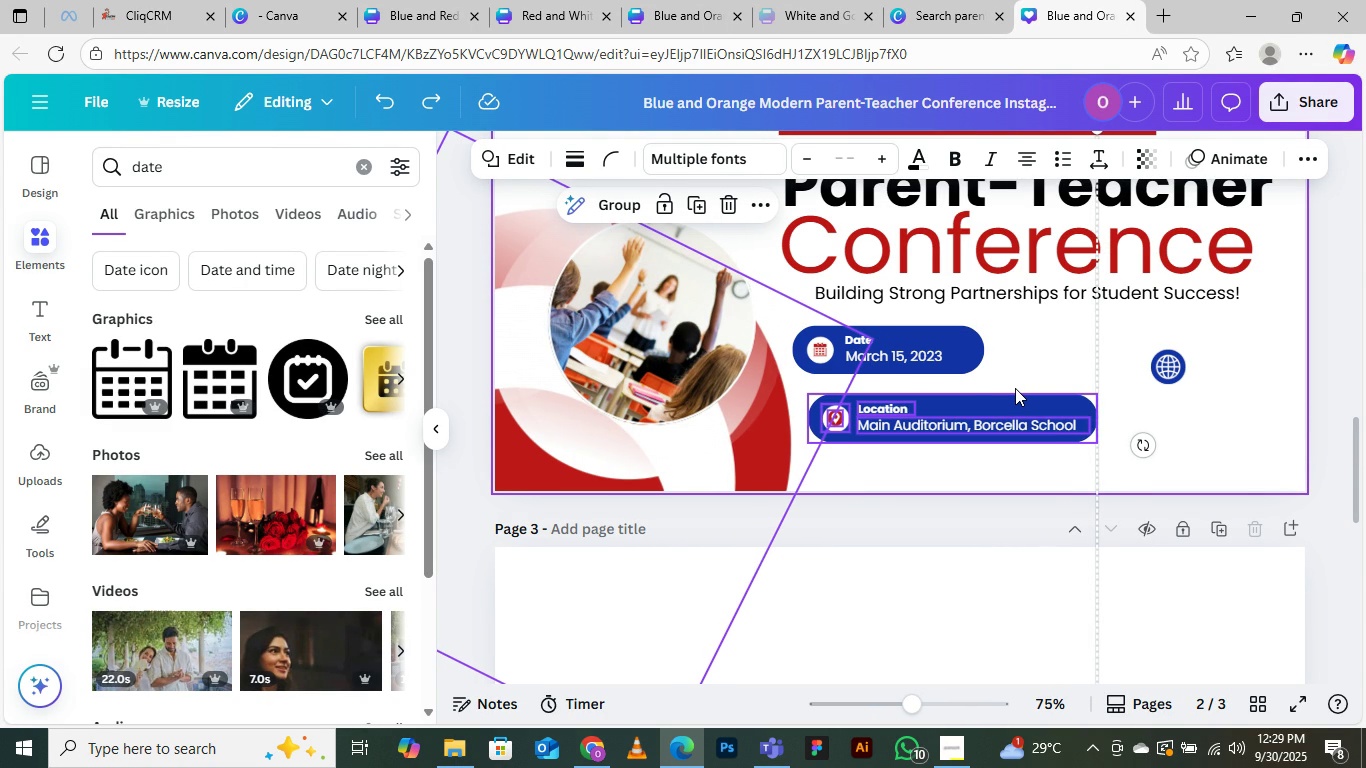 
key(Control+Z)
 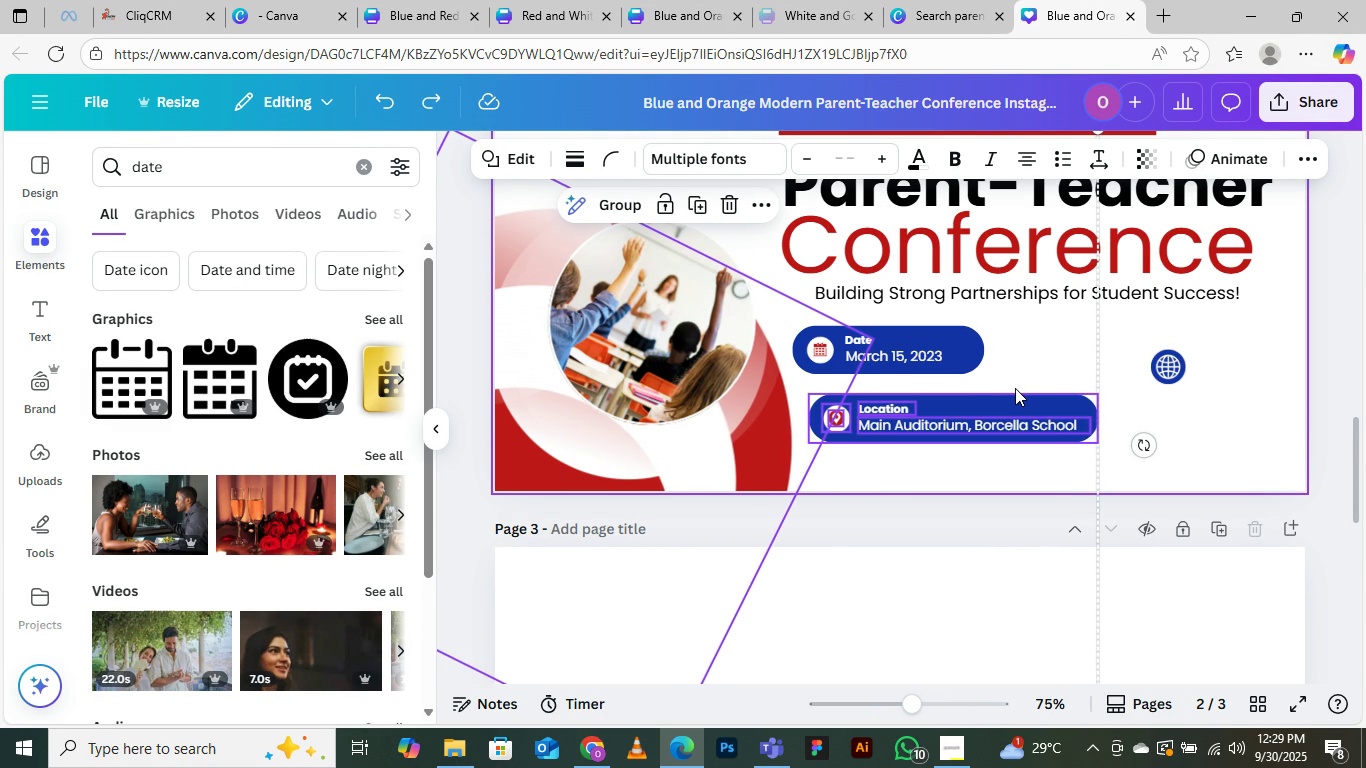 
key(Control+Z)
 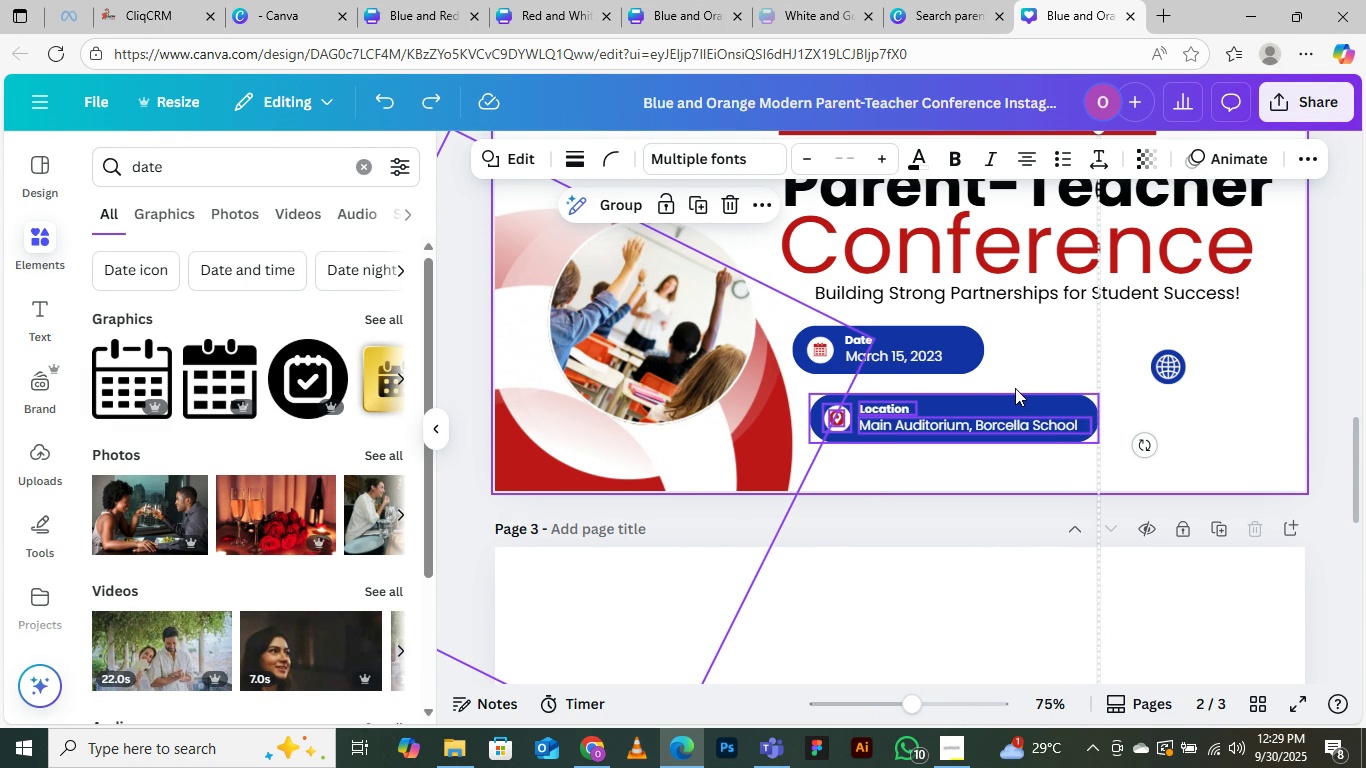 
key(Control+Z)
 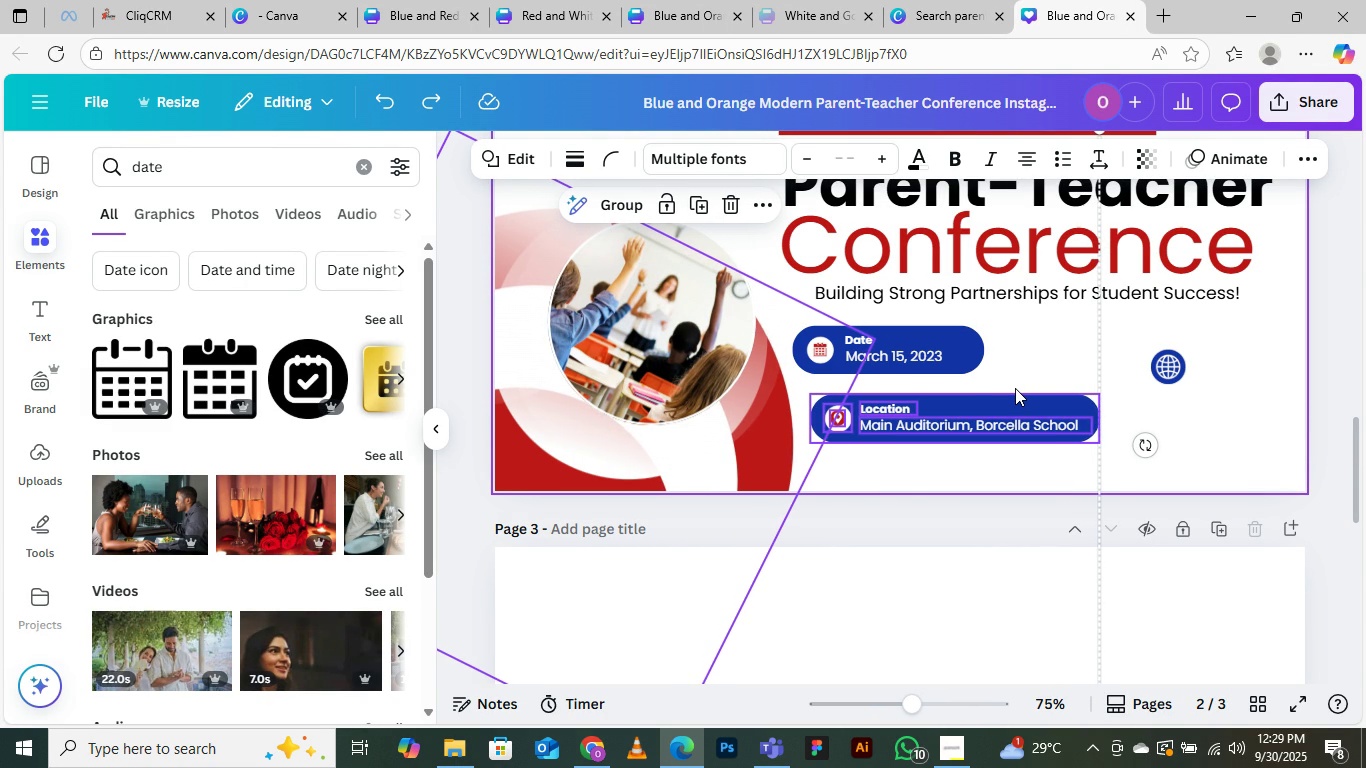 
key(Control+Z)
 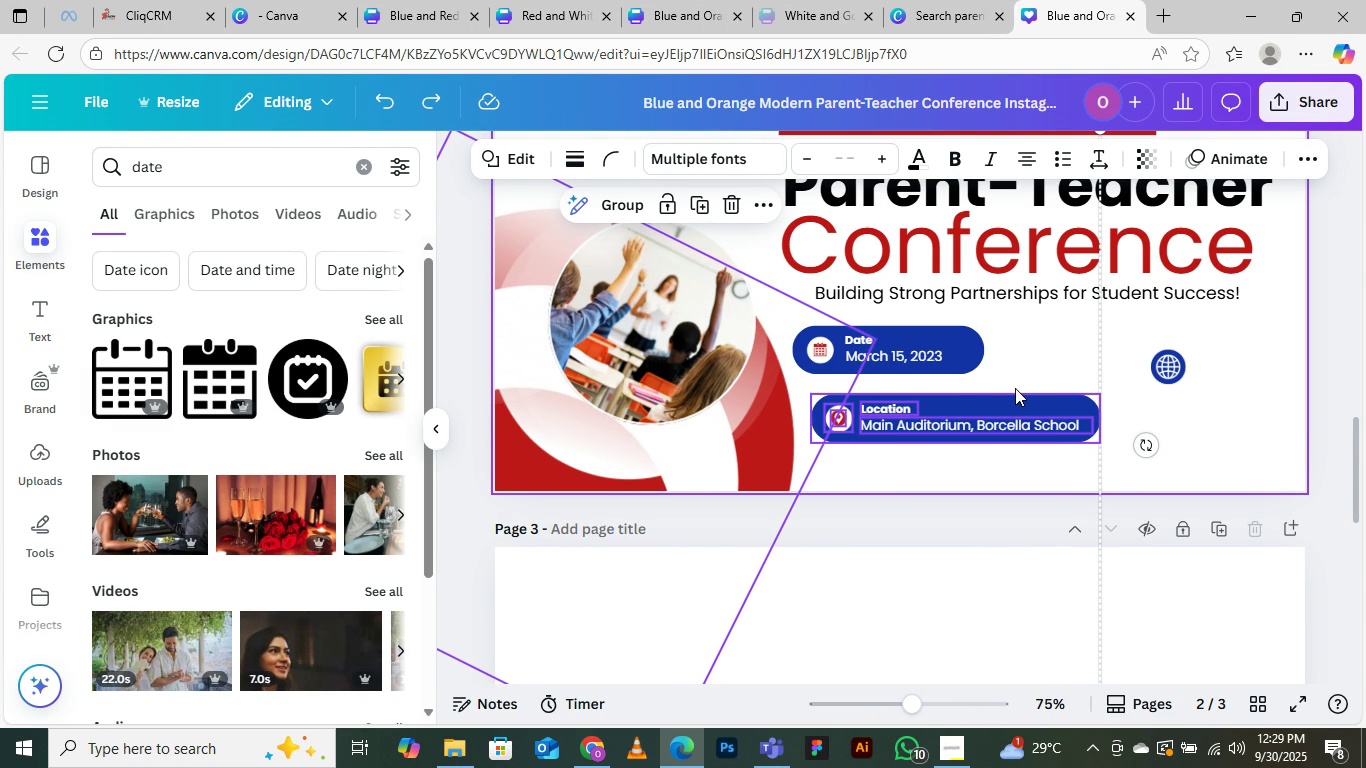 
key(Control+Z)
 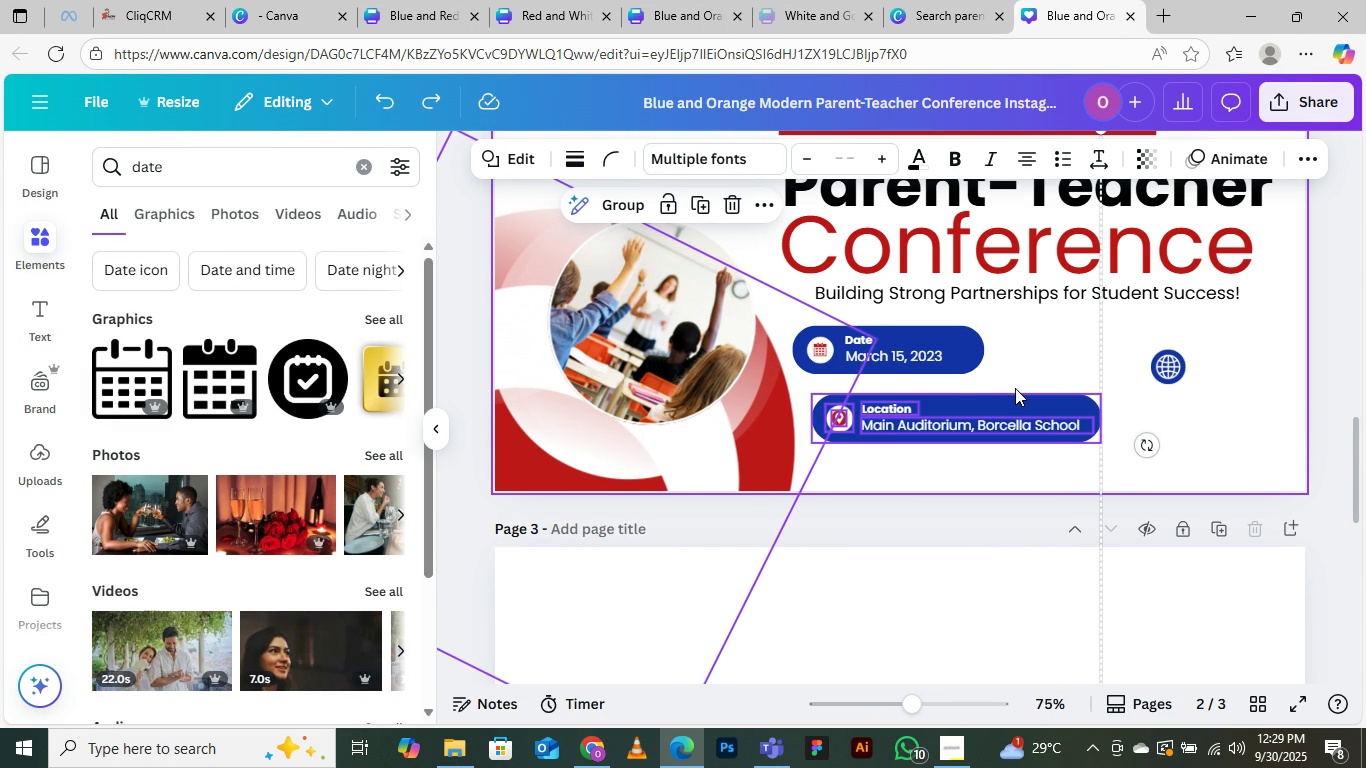 
key(Control+Z)
 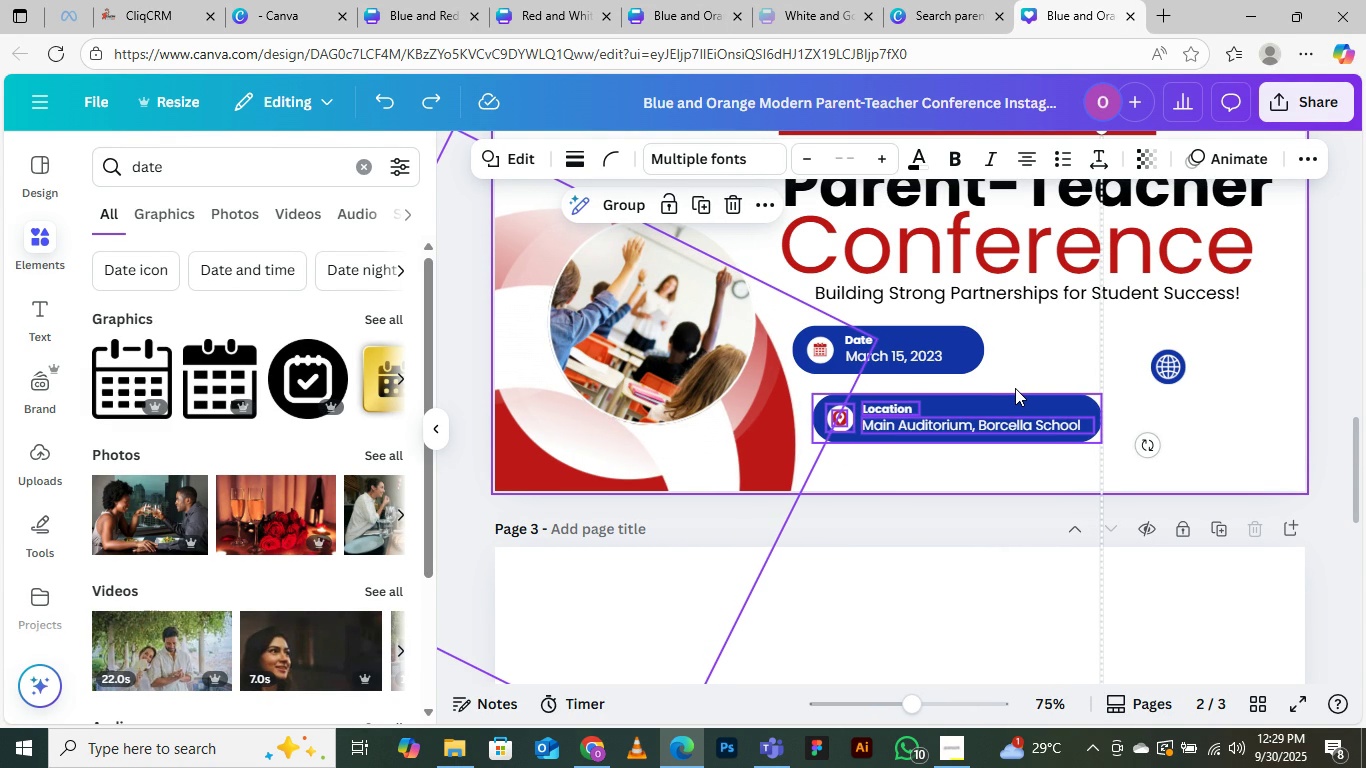 
key(Control+Z)
 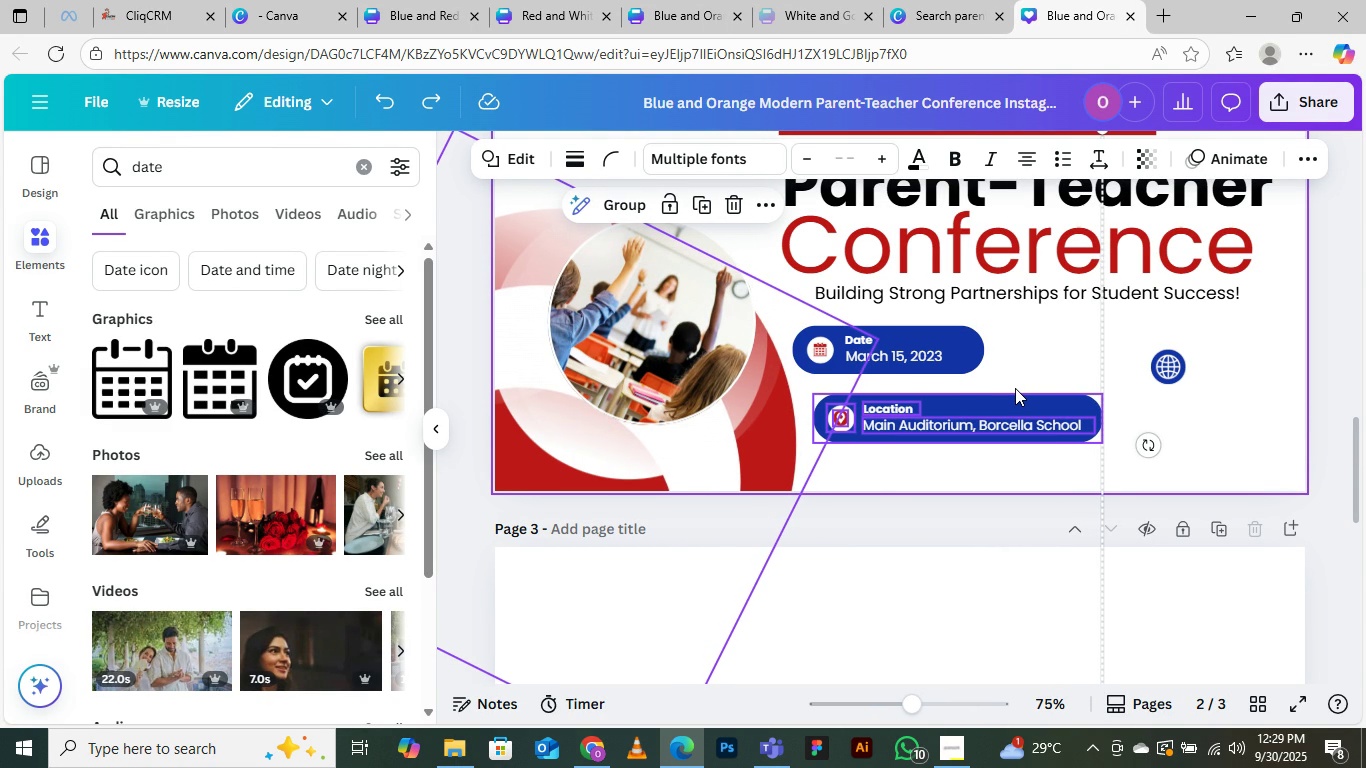 
key(Control+Z)
 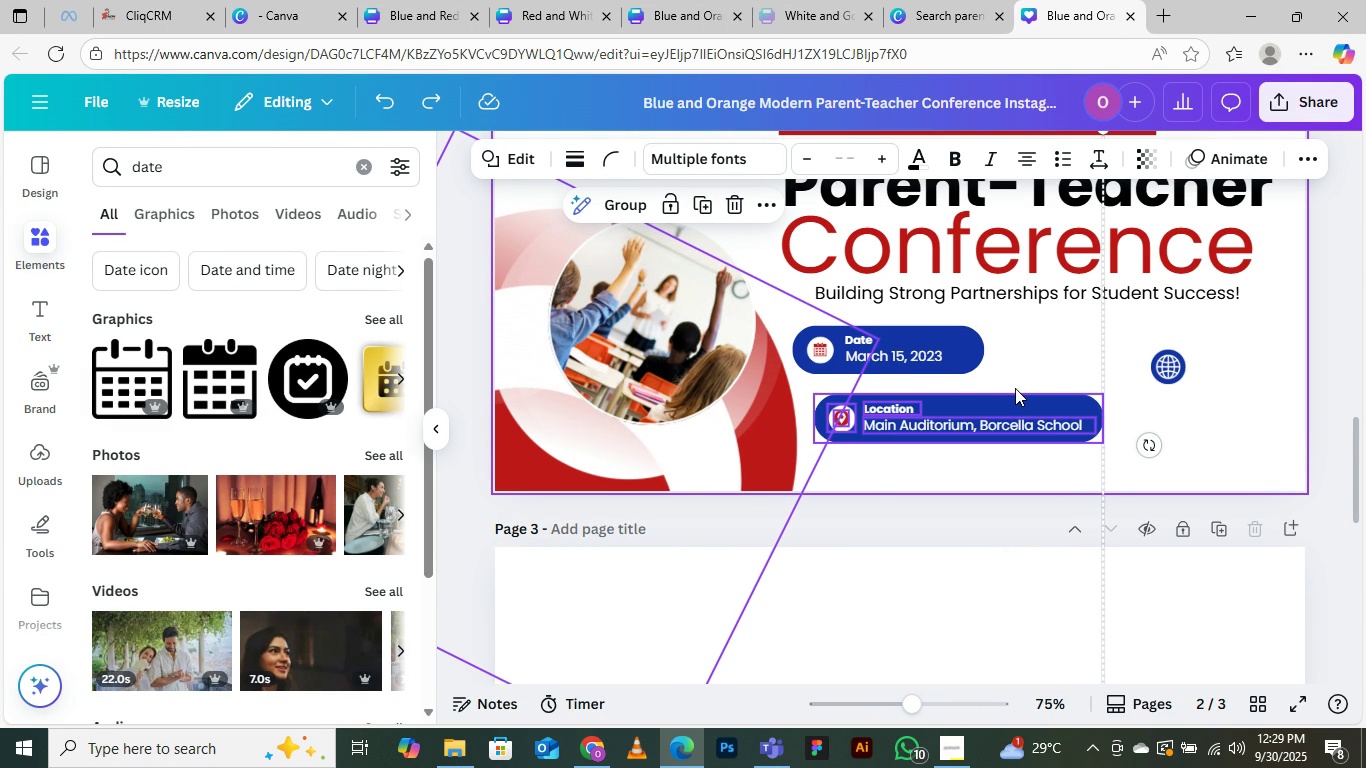 
key(Control+Z)
 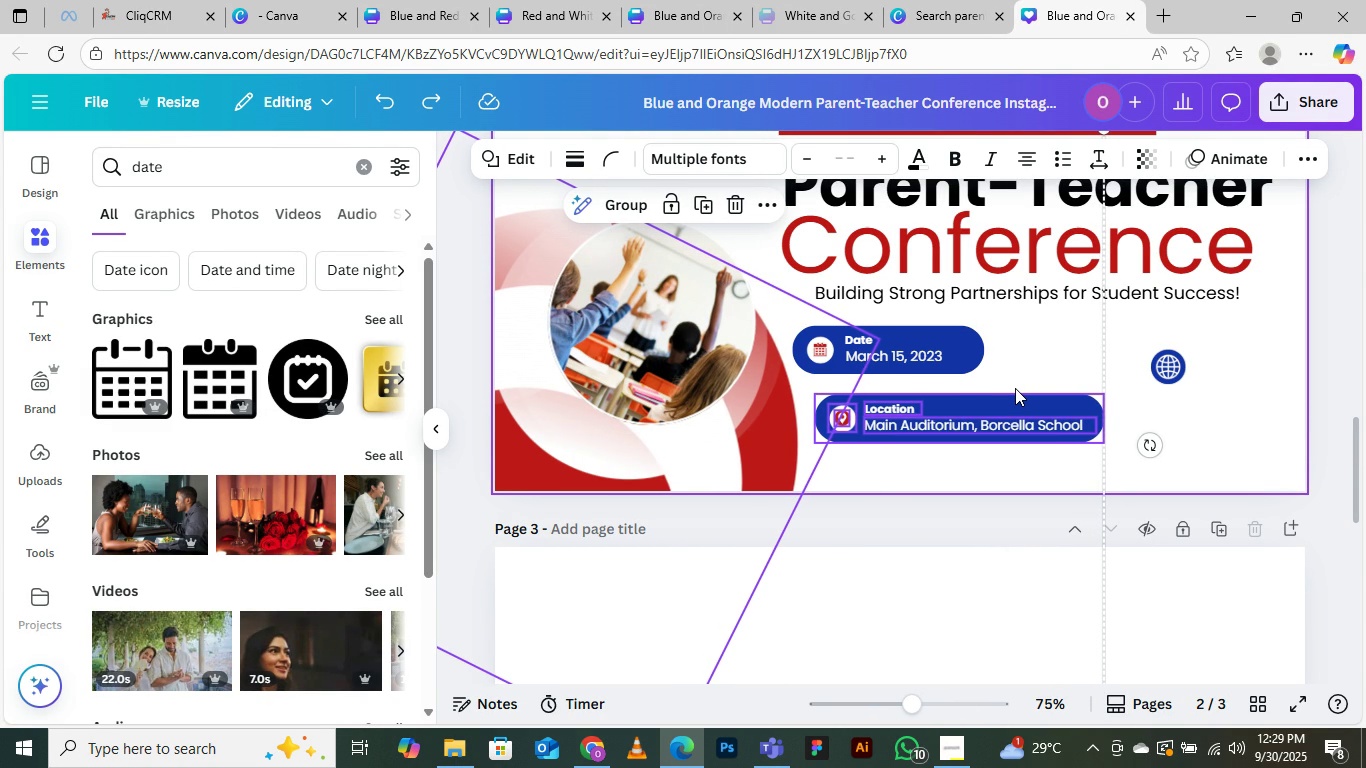 
key(Control+Z)
 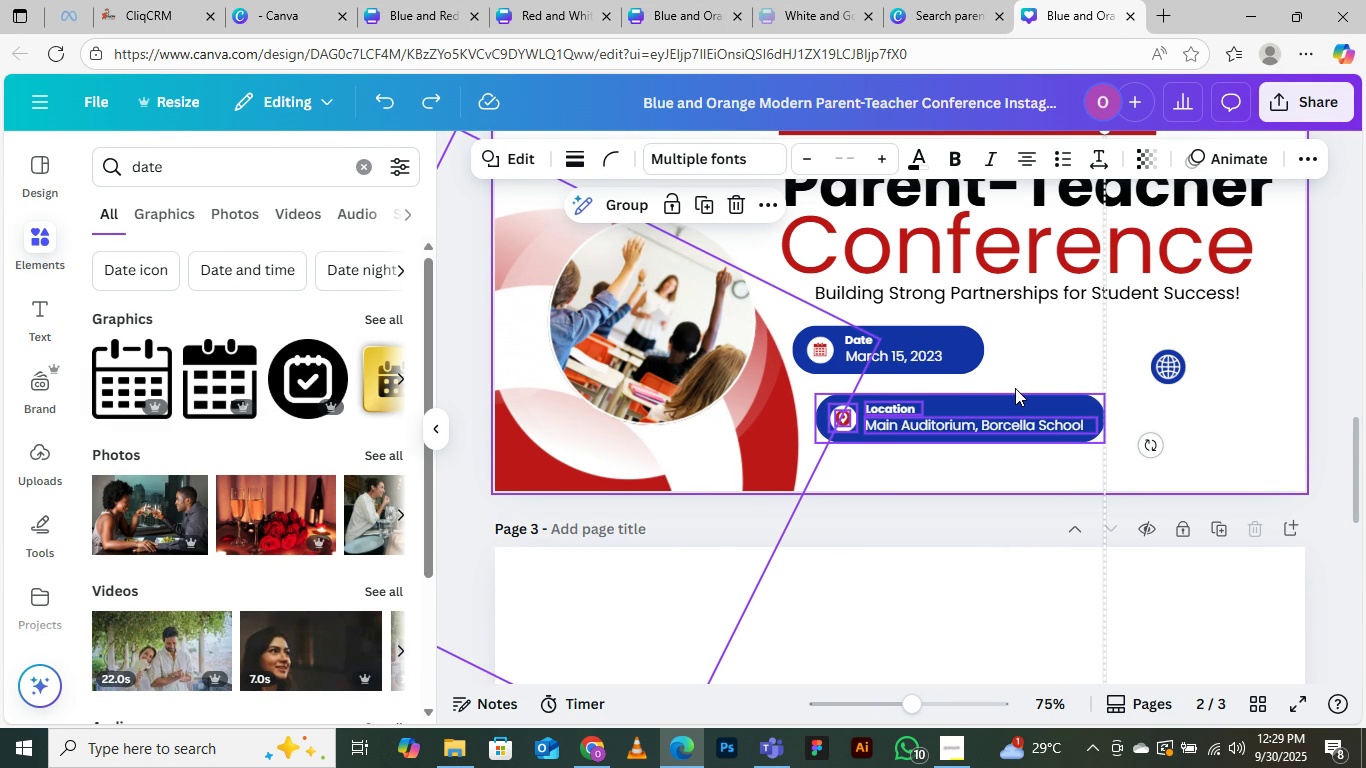 
key(Control+Z)
 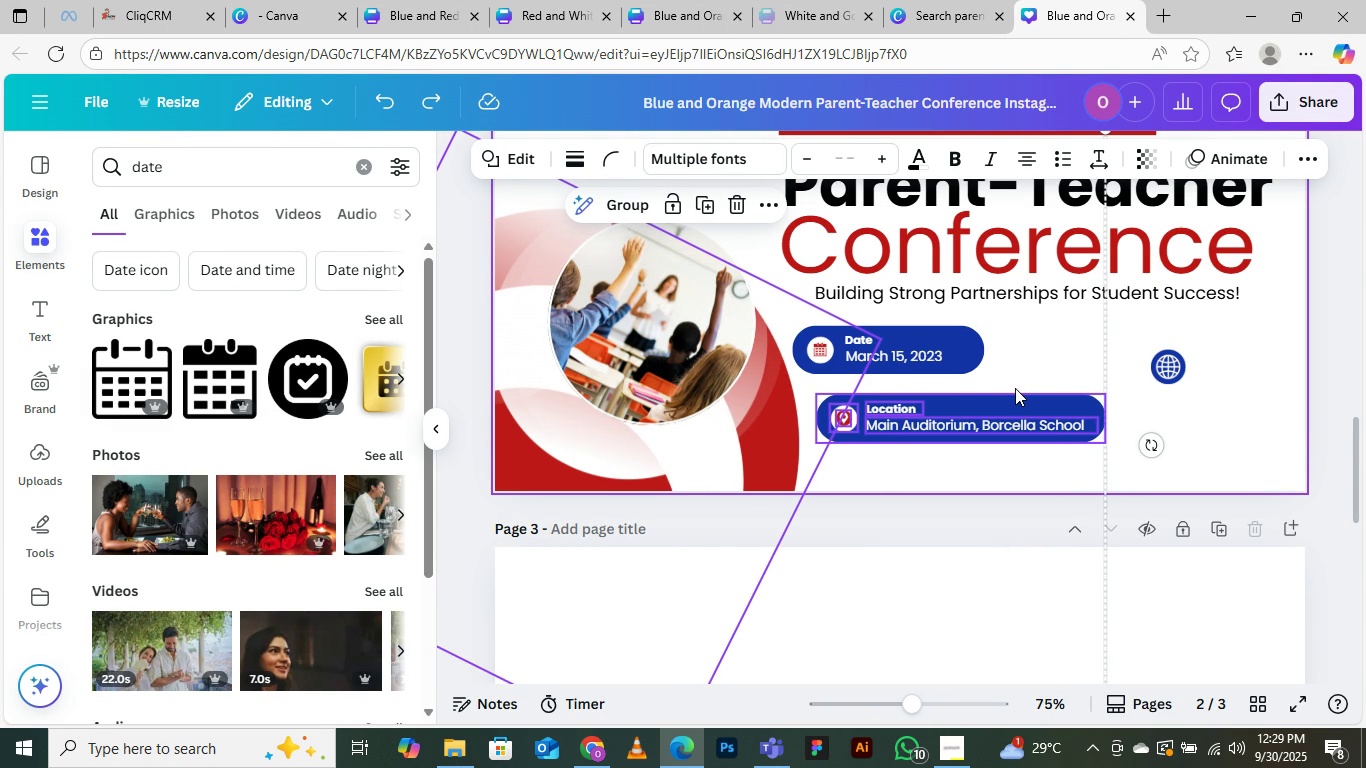 
key(Control+Z)
 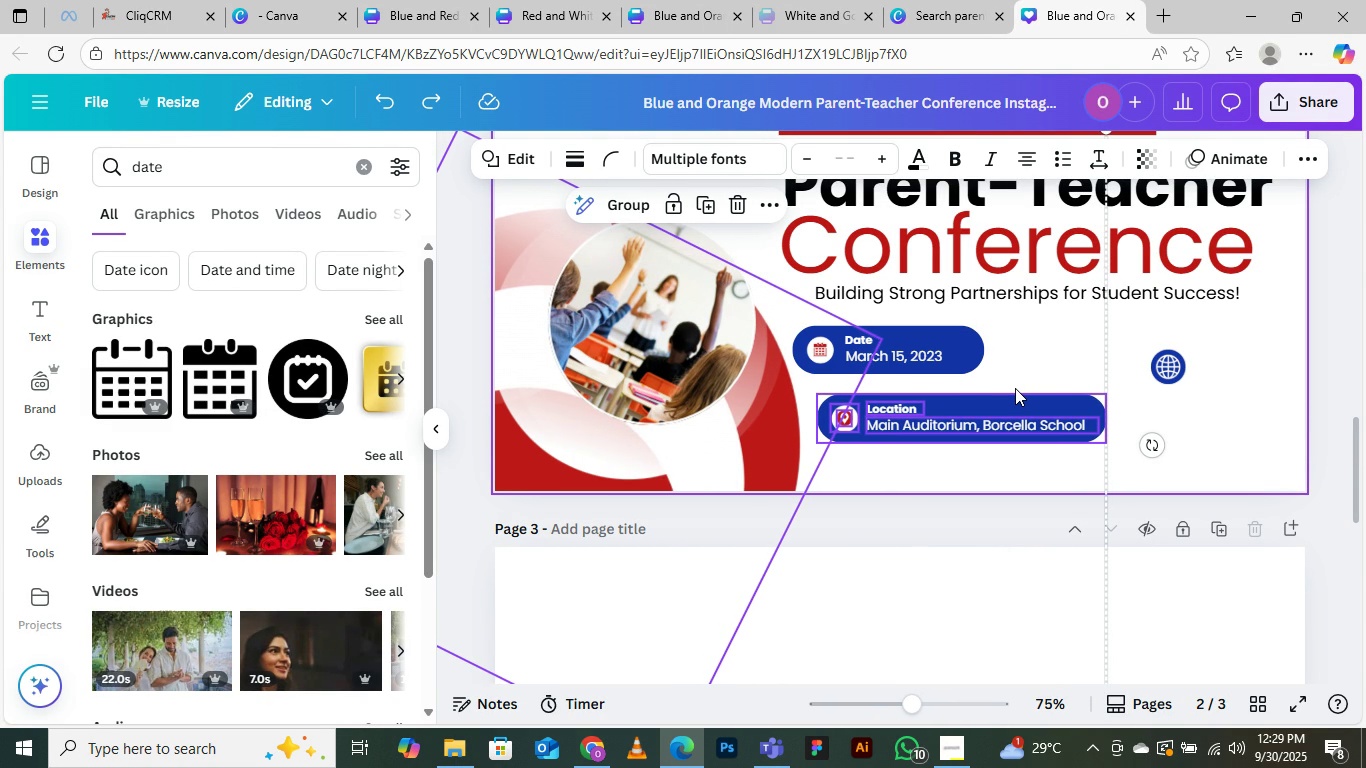 
key(Control+Z)
 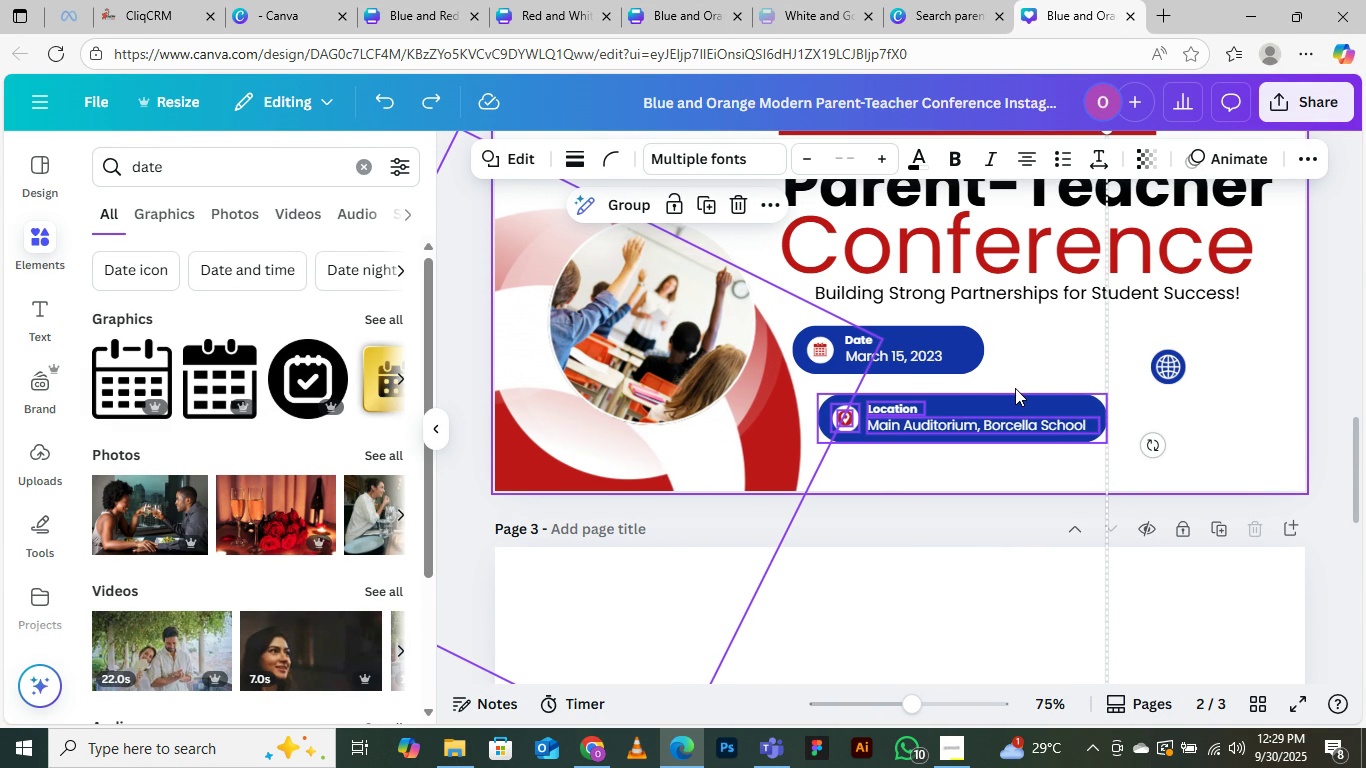 
key(Control+Z)
 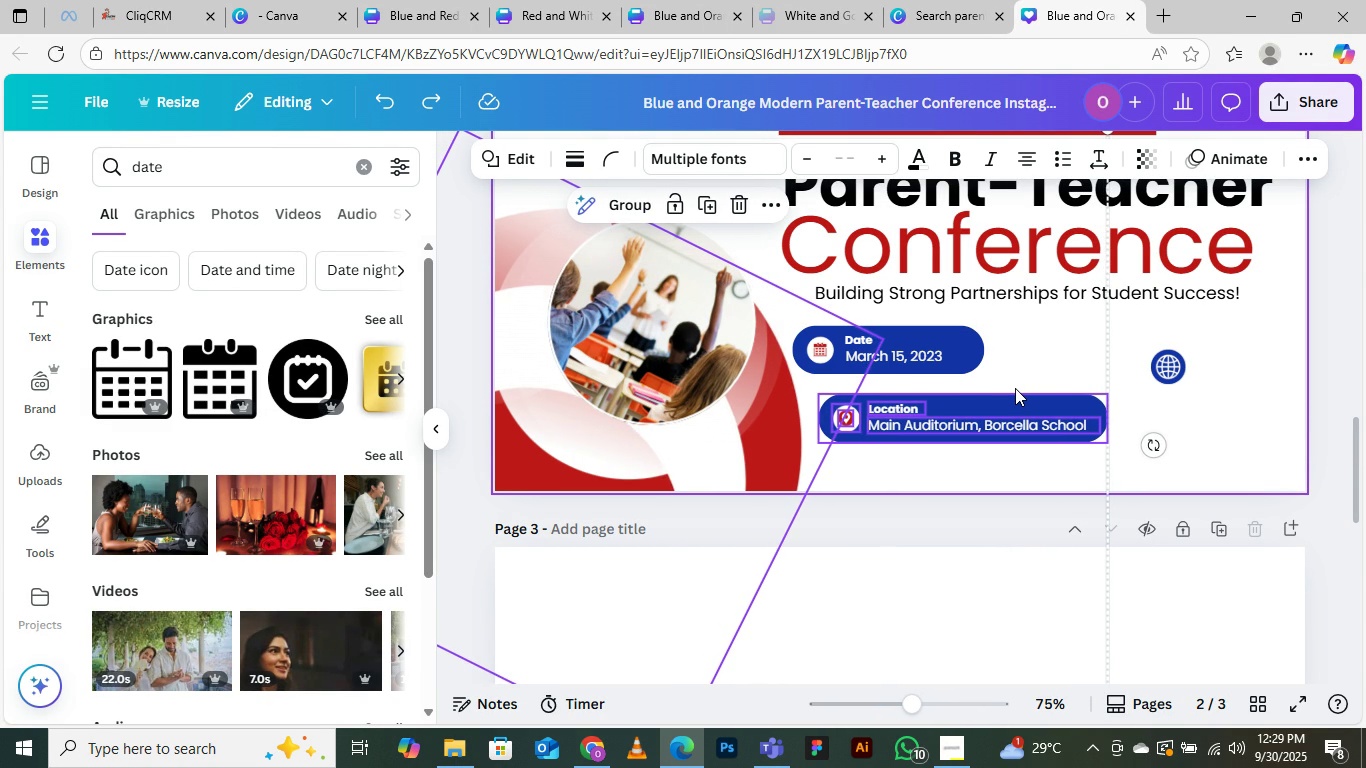 
key(Control+Z)
 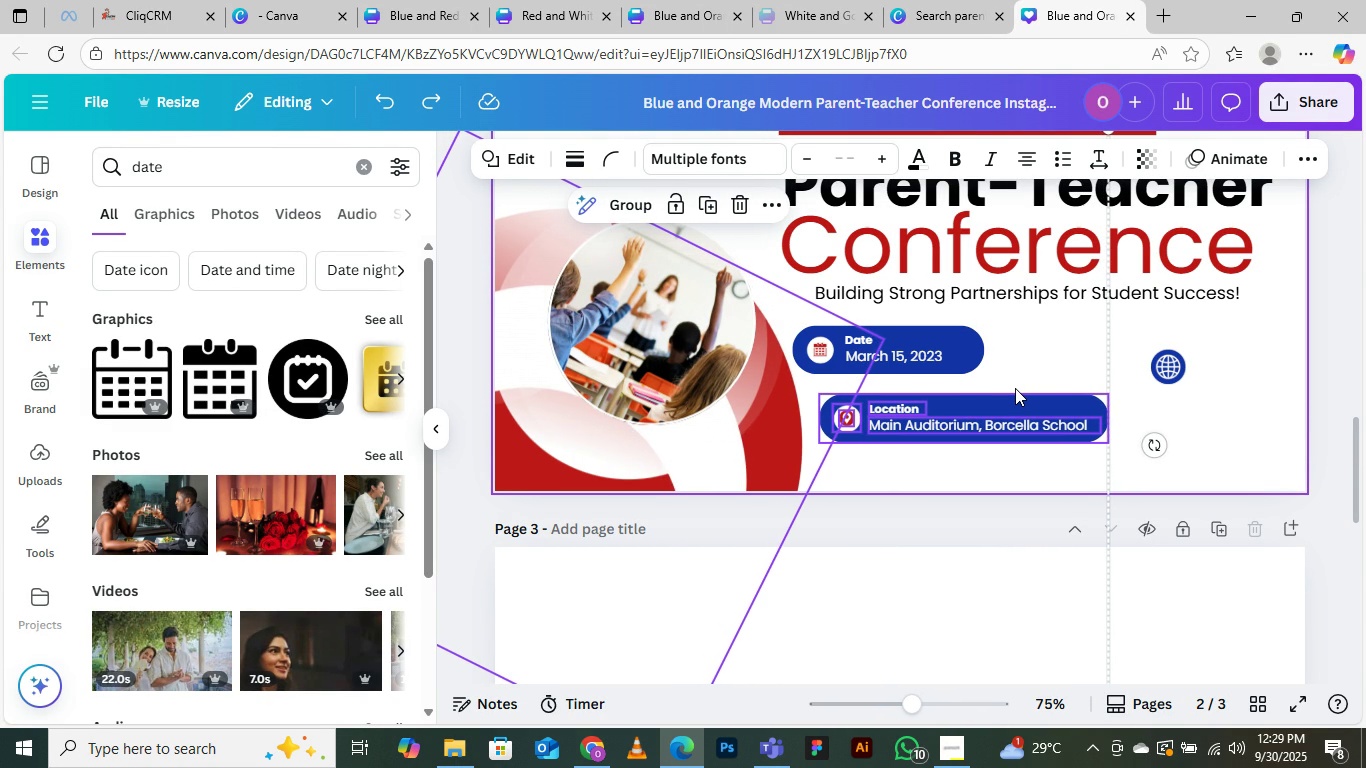 
key(Control+Z)
 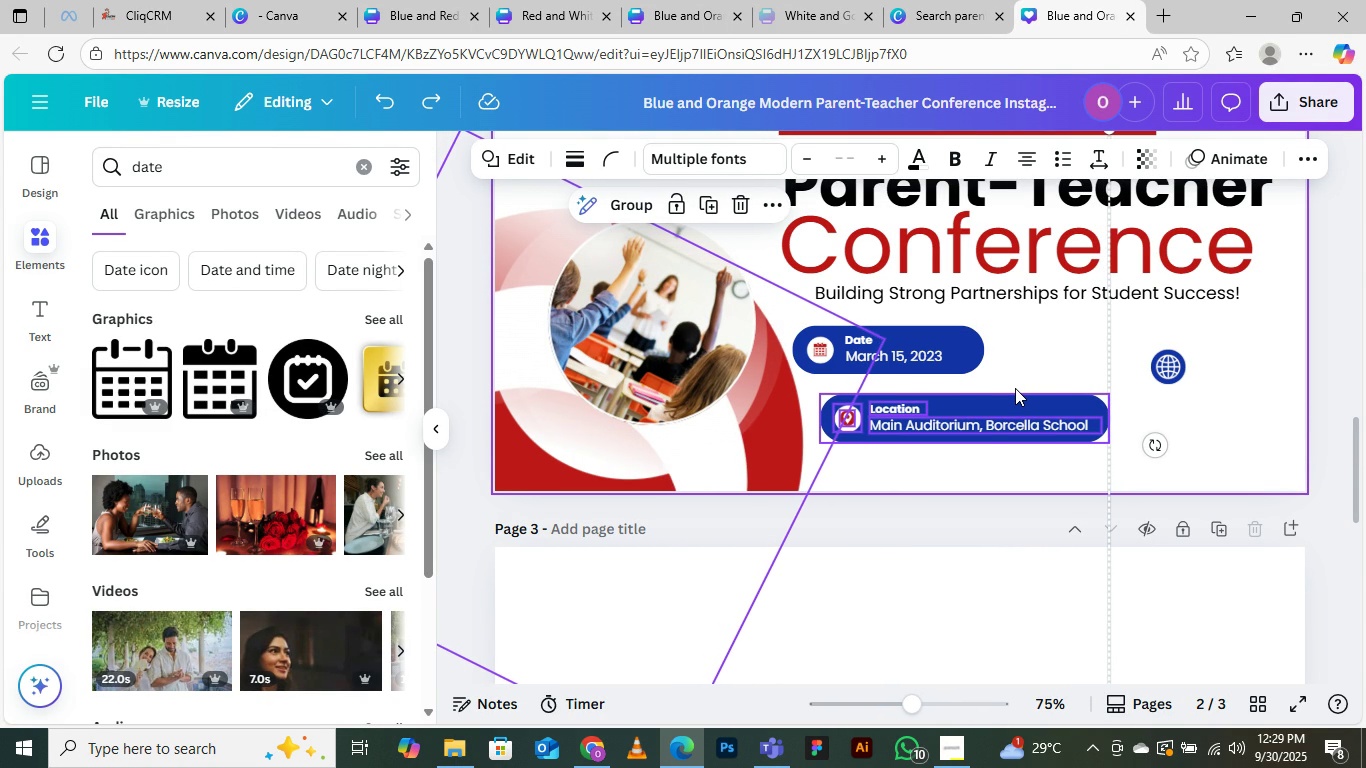 
key(Control+Z)
 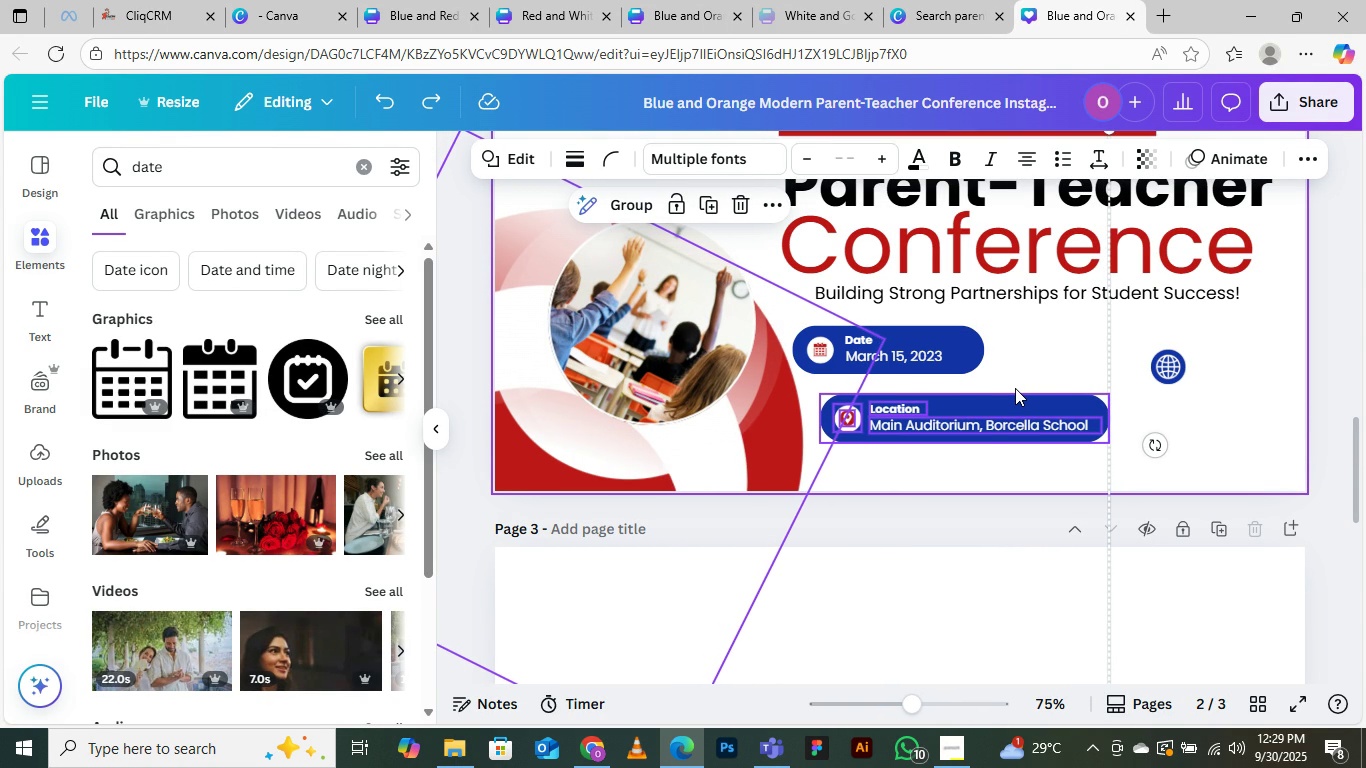 
key(Control+Z)
 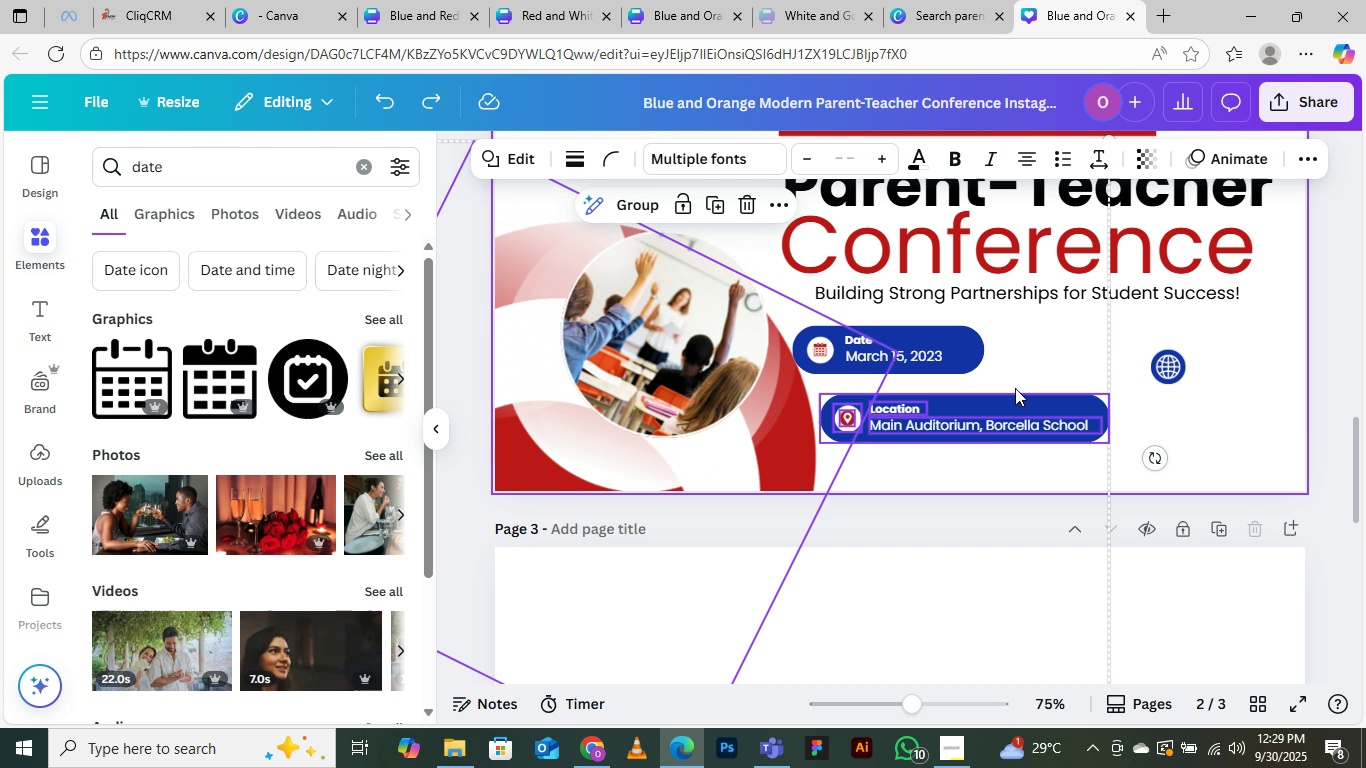 
key(Control+Z)
 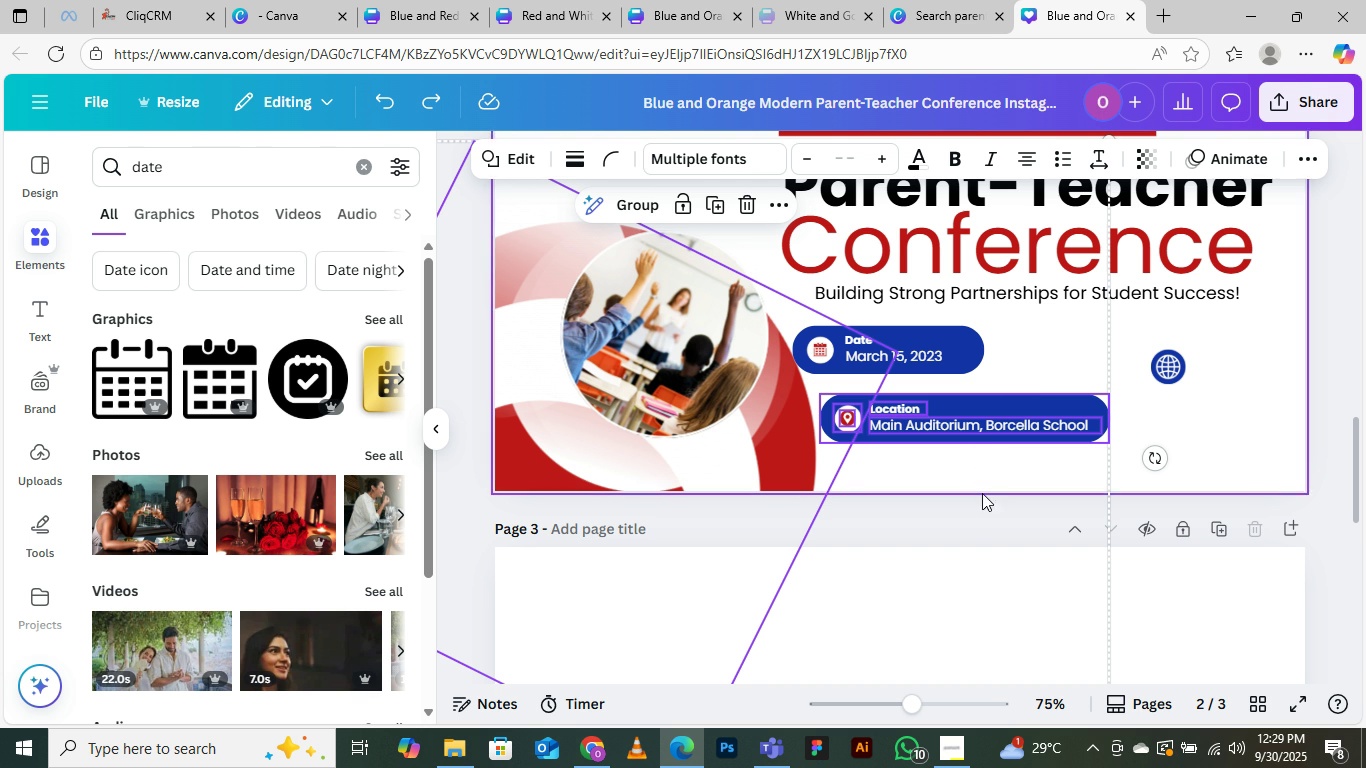 
left_click([984, 506])